 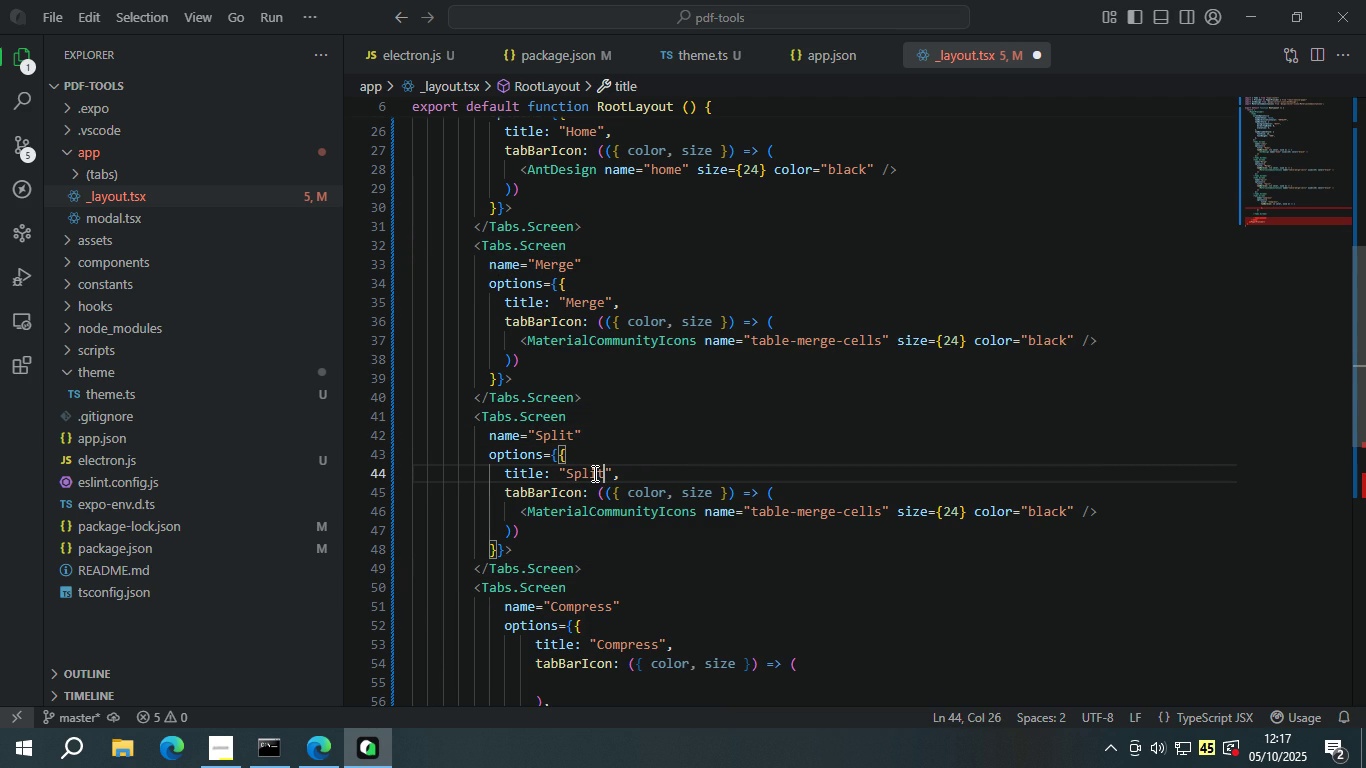 
key(Control+ControlLeft)
 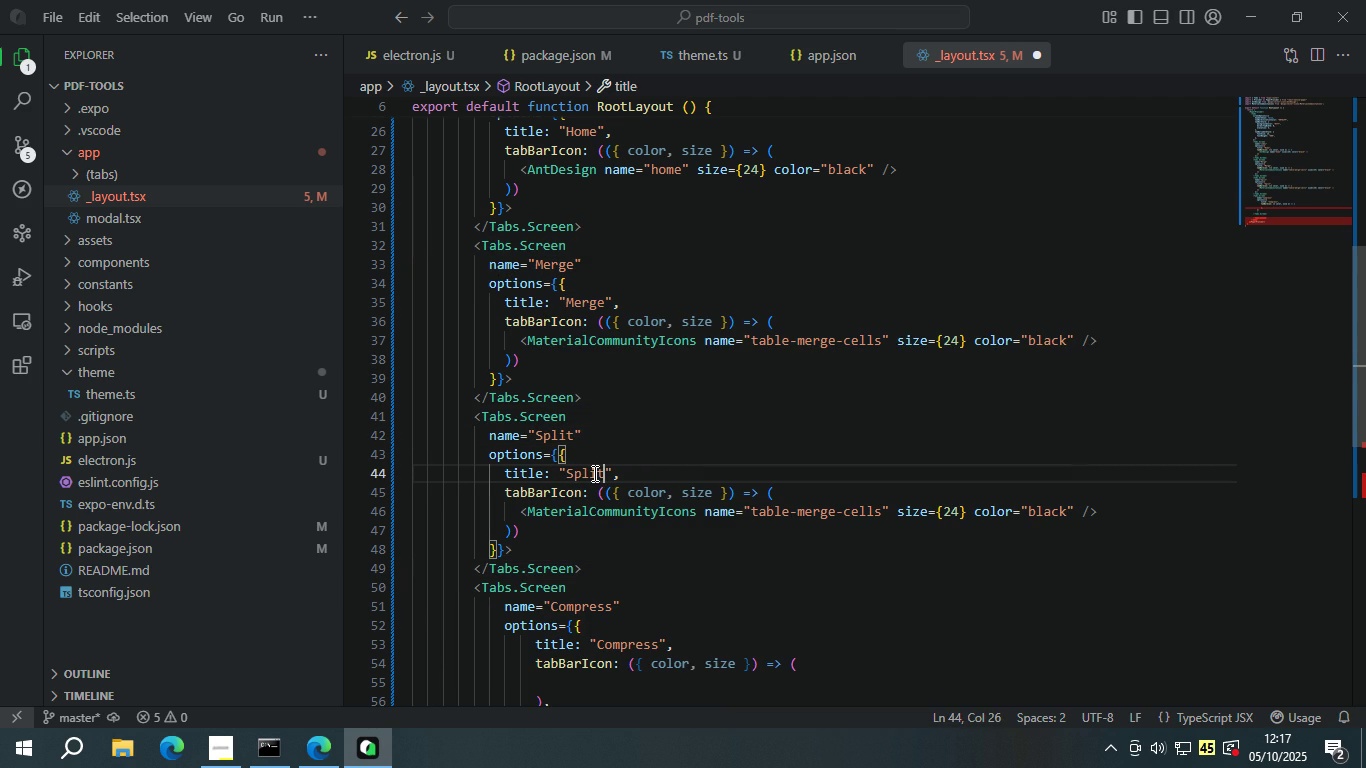 
key(Control+S)
 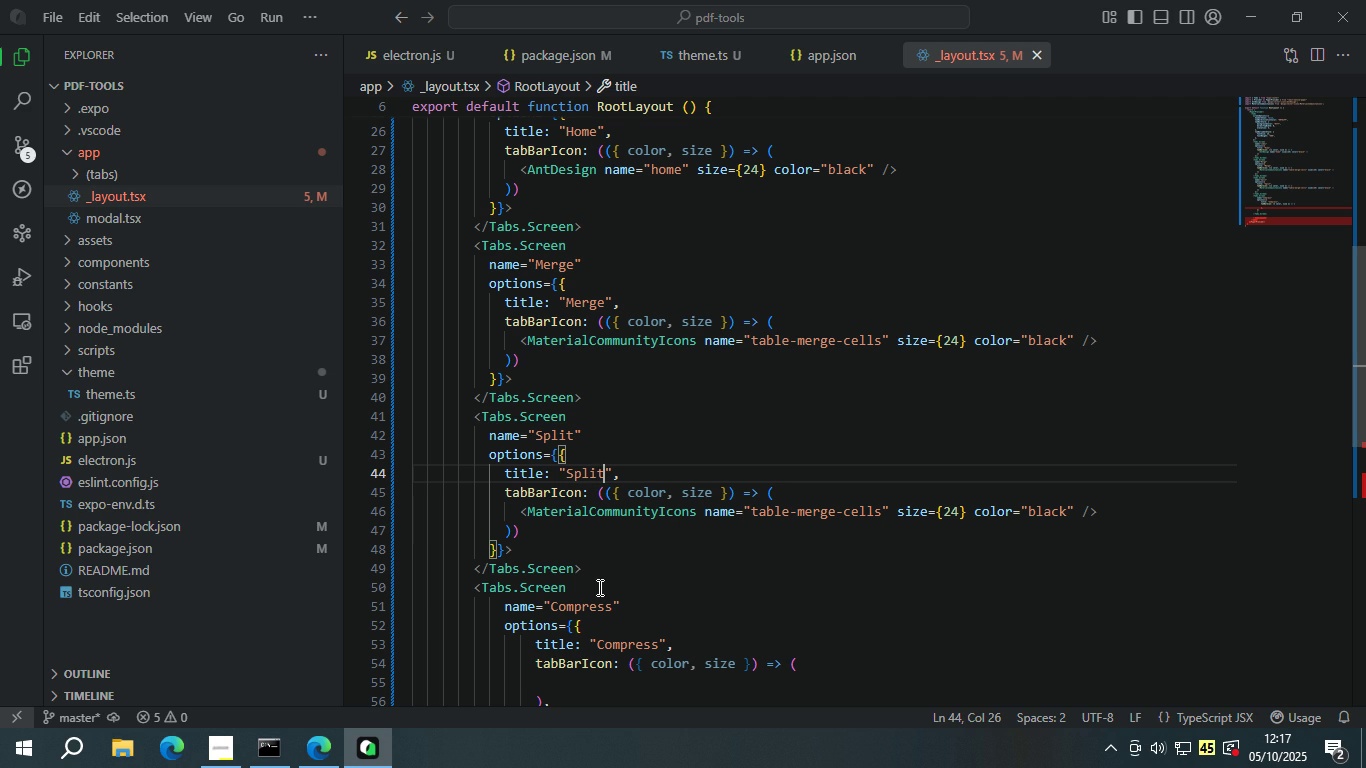 
wait(7.94)
 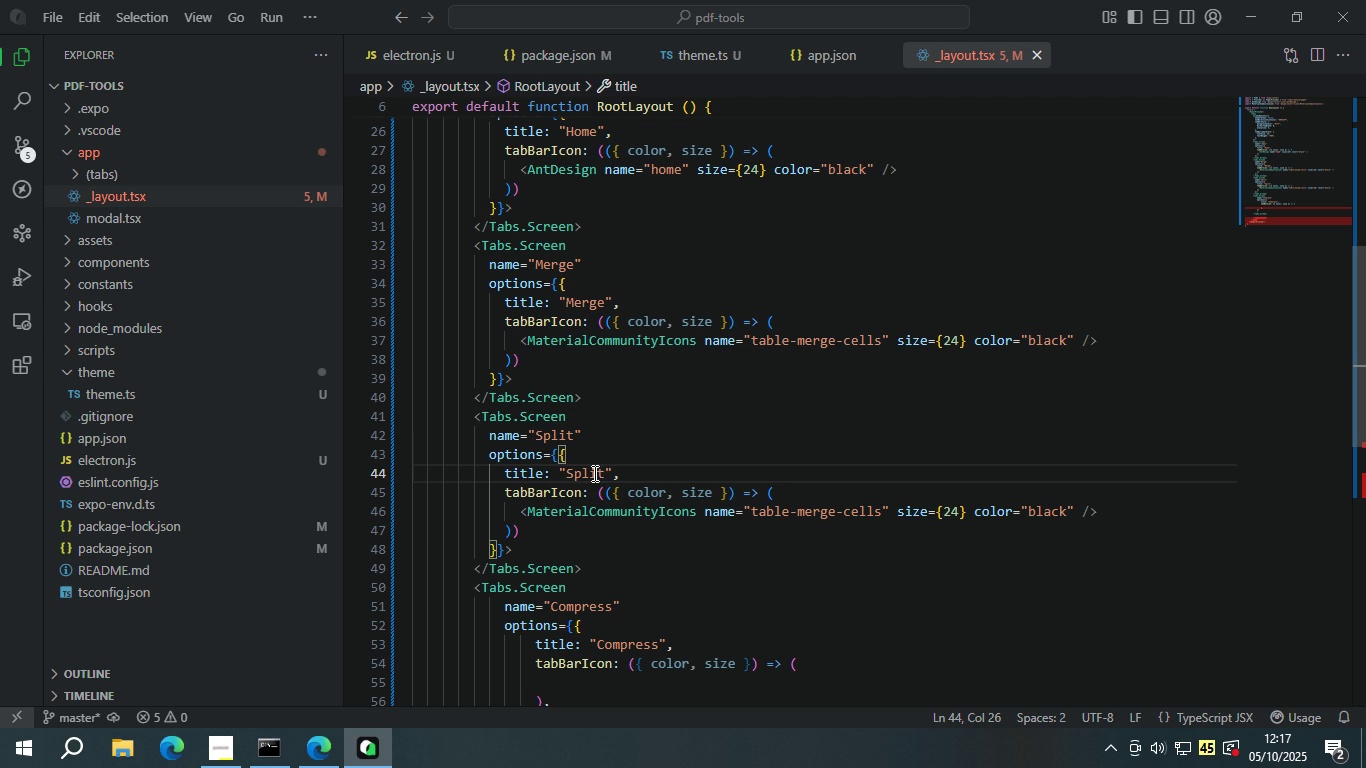 
left_click([320, 753])
 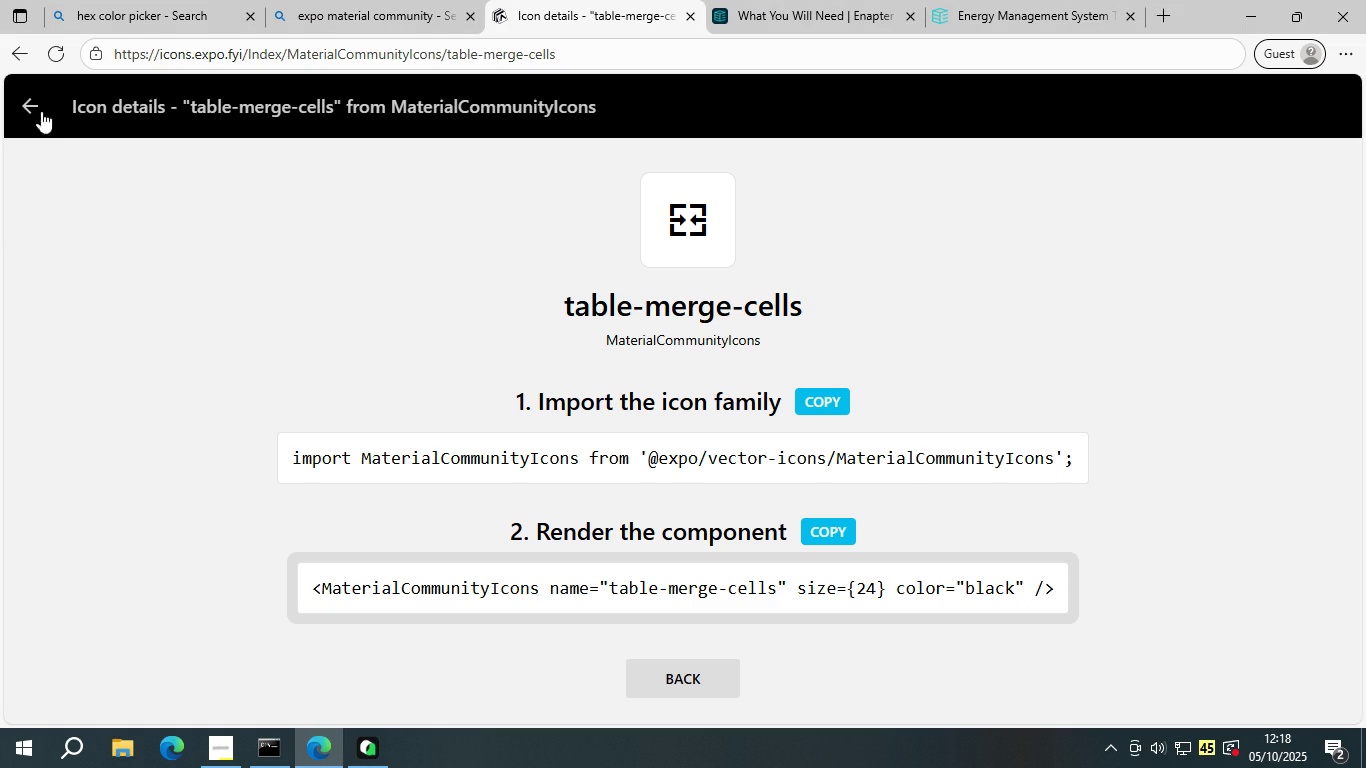 
left_click([28, 92])
 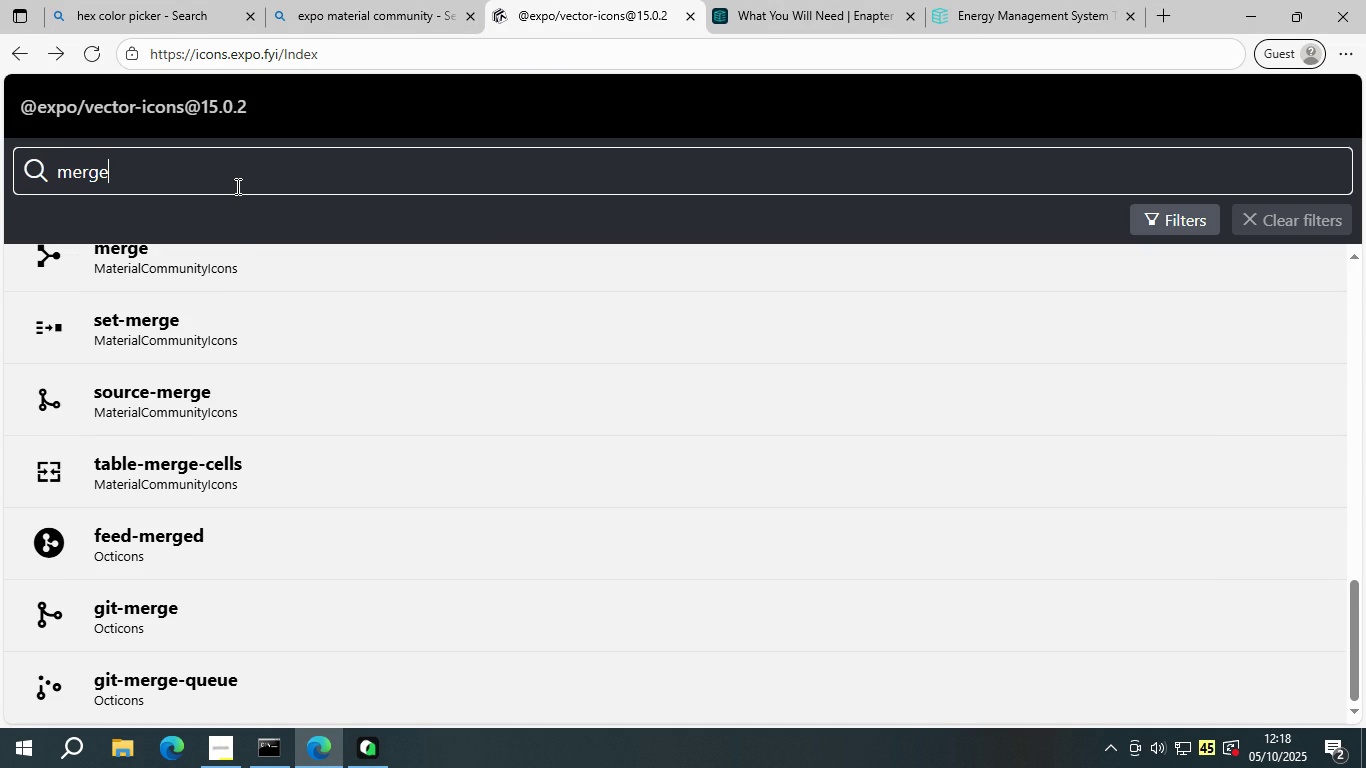 
double_click([236, 186])
 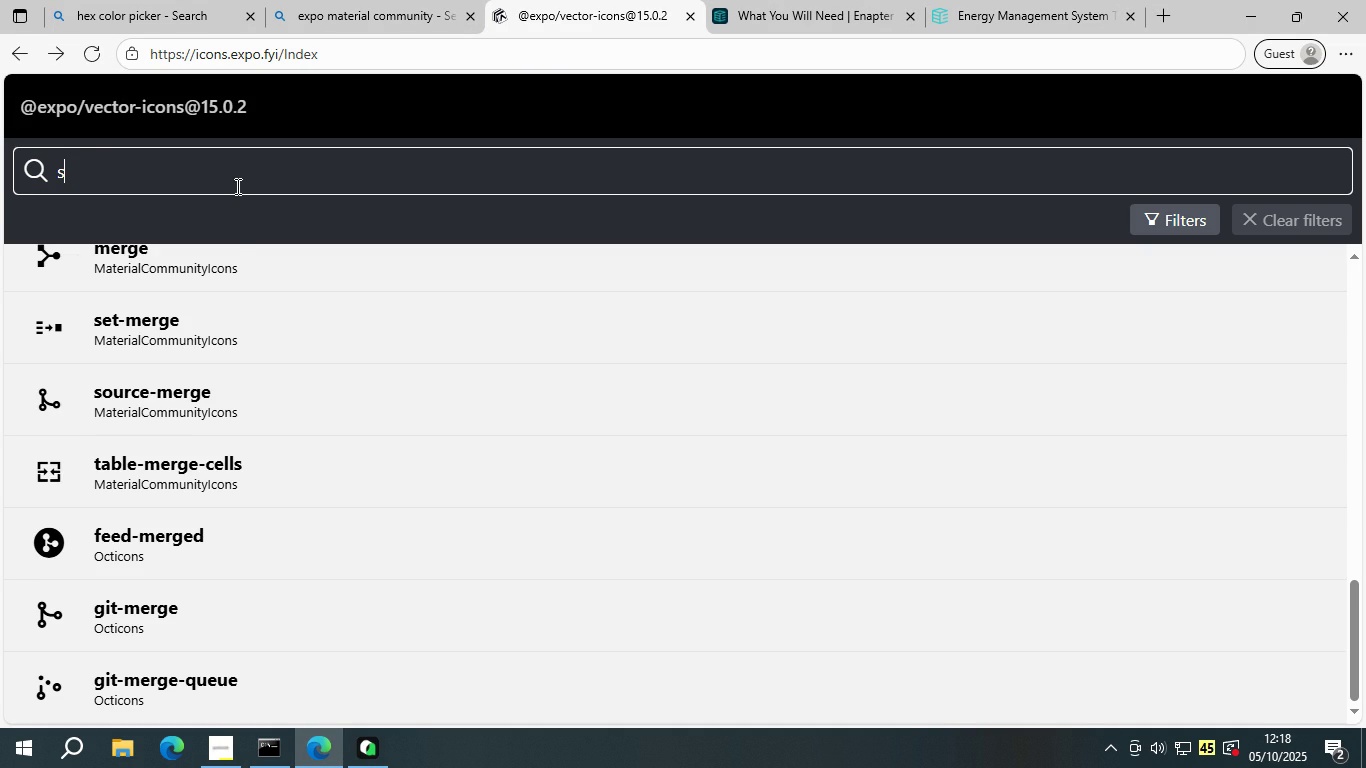 
type(split)
 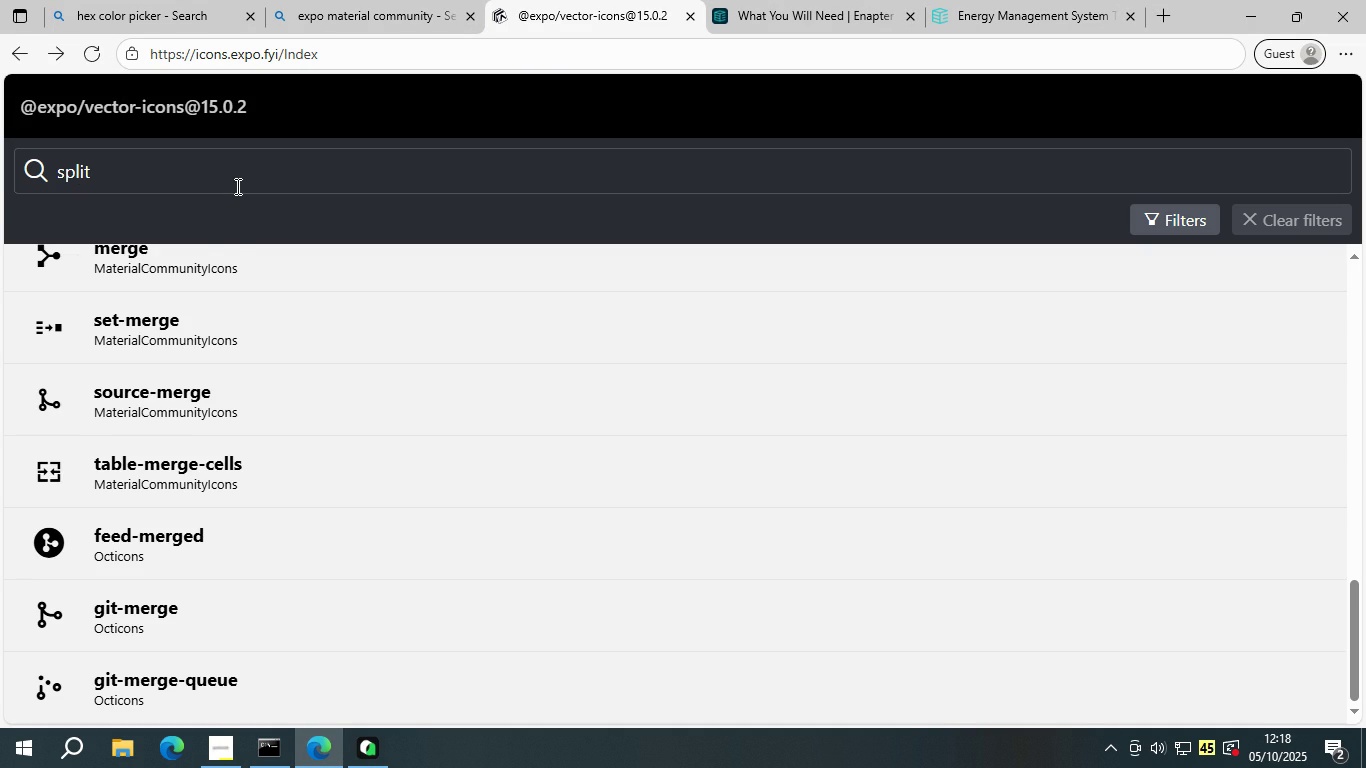 
key(Enter)
 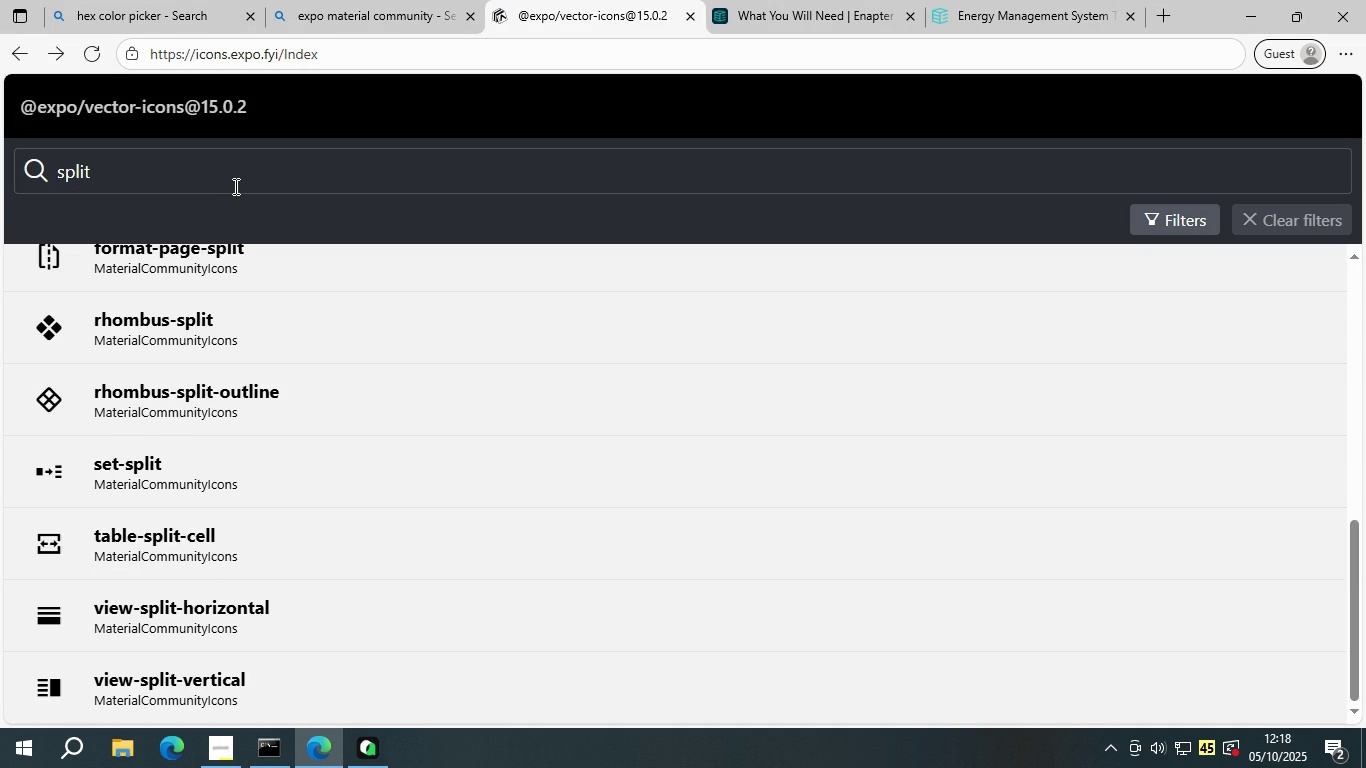 
scroll: coordinate [282, 371], scroll_direction: up, amount: 1.0
 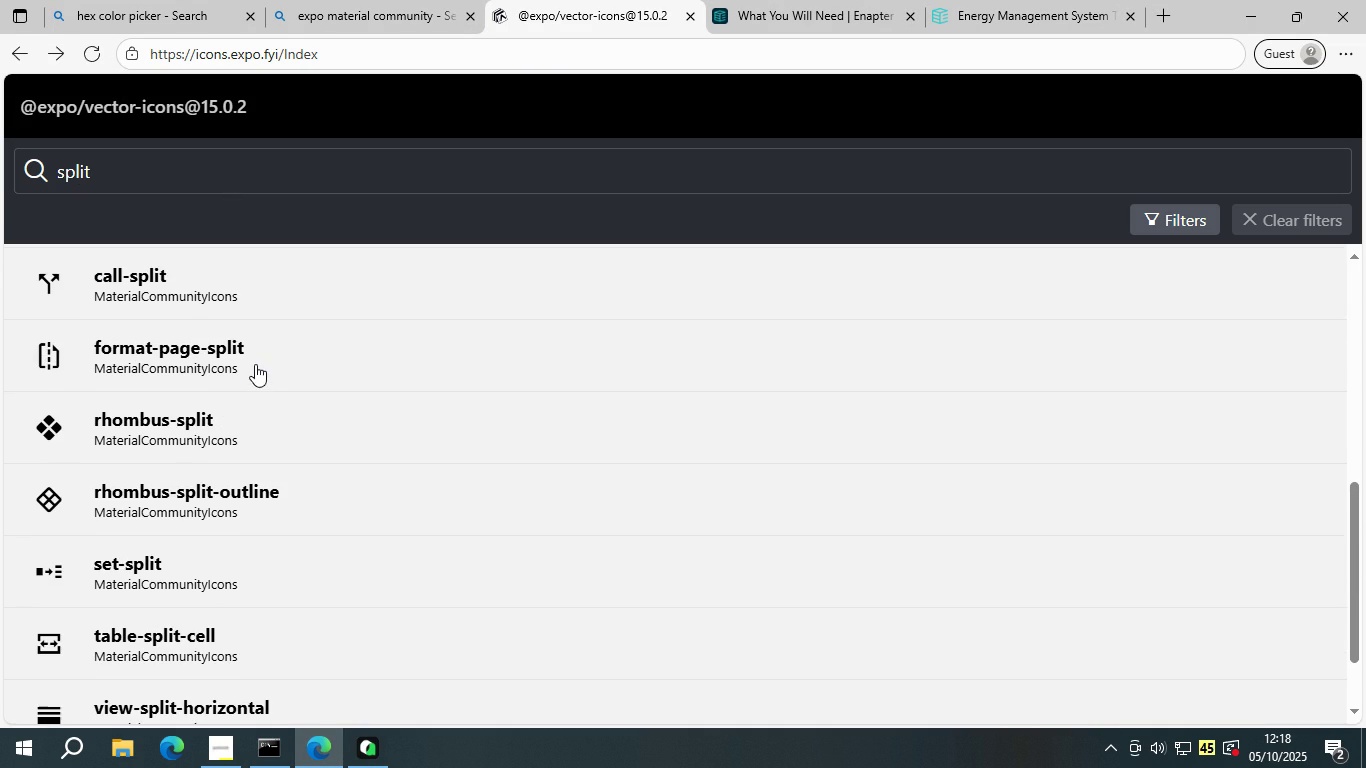 
left_click([259, 356])
 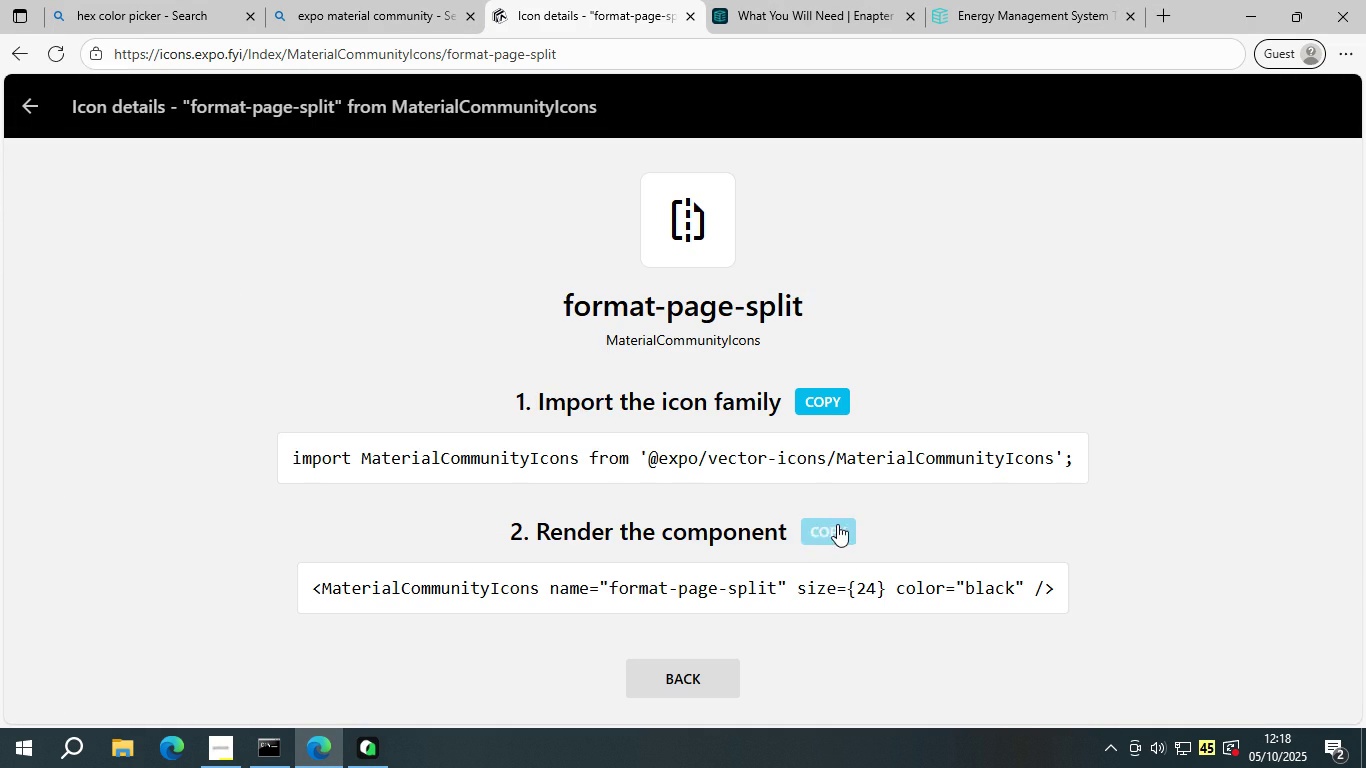 
left_click([837, 524])
 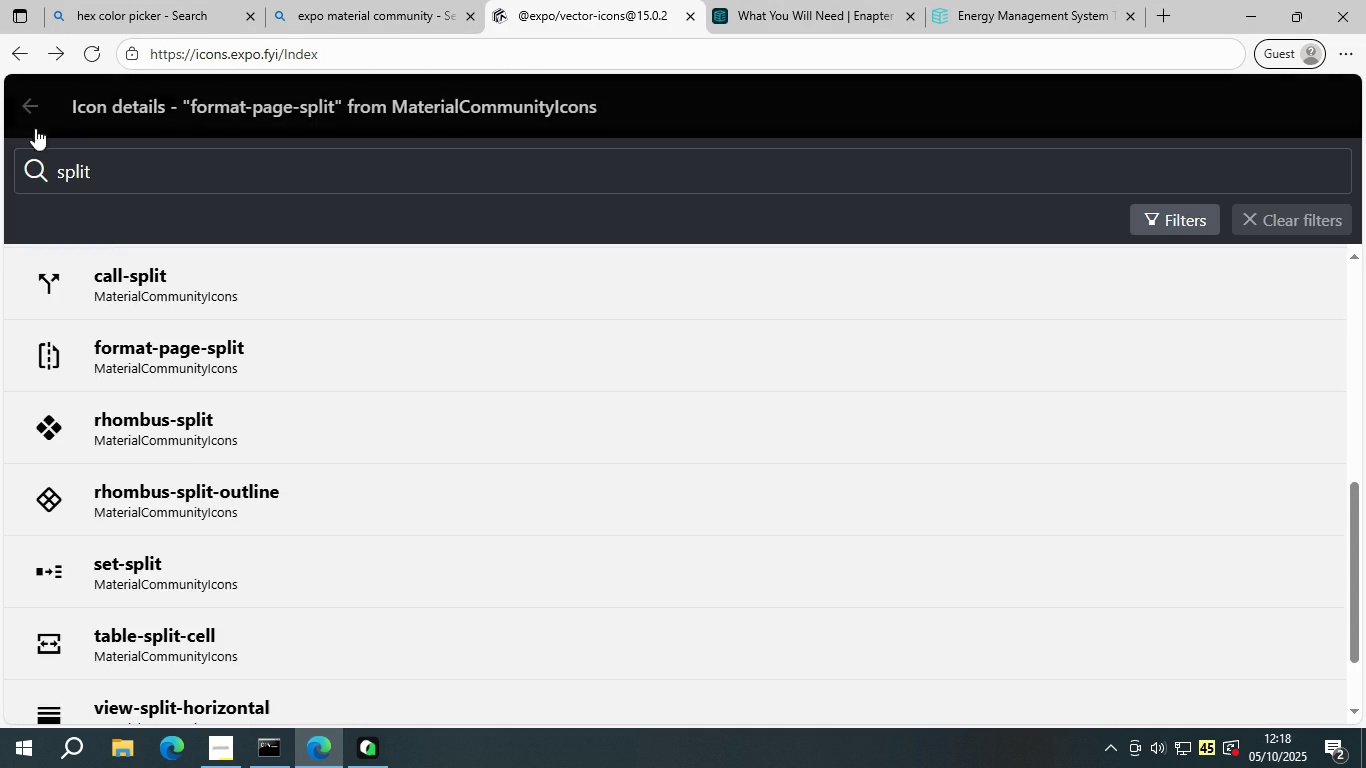 
scroll: coordinate [169, 318], scroll_direction: up, amount: 3.0
 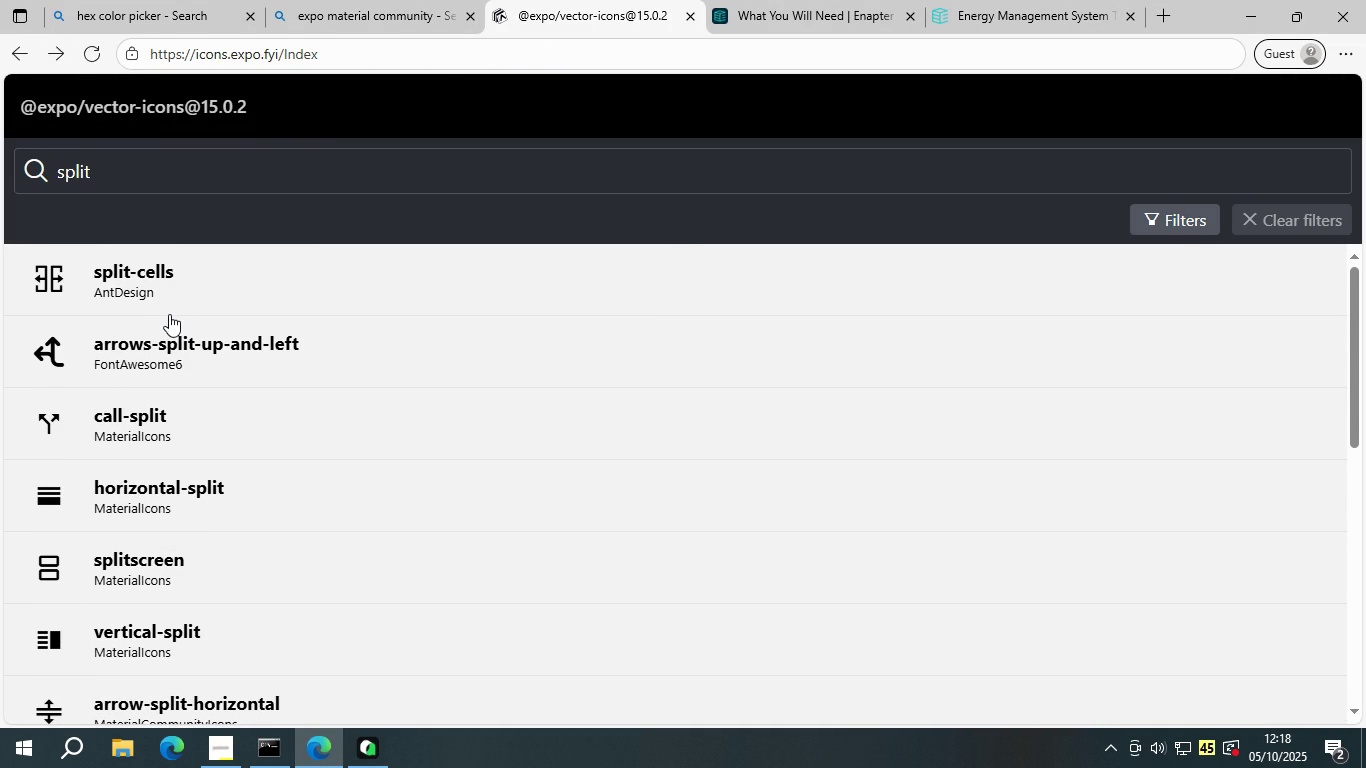 
left_click([162, 285])
 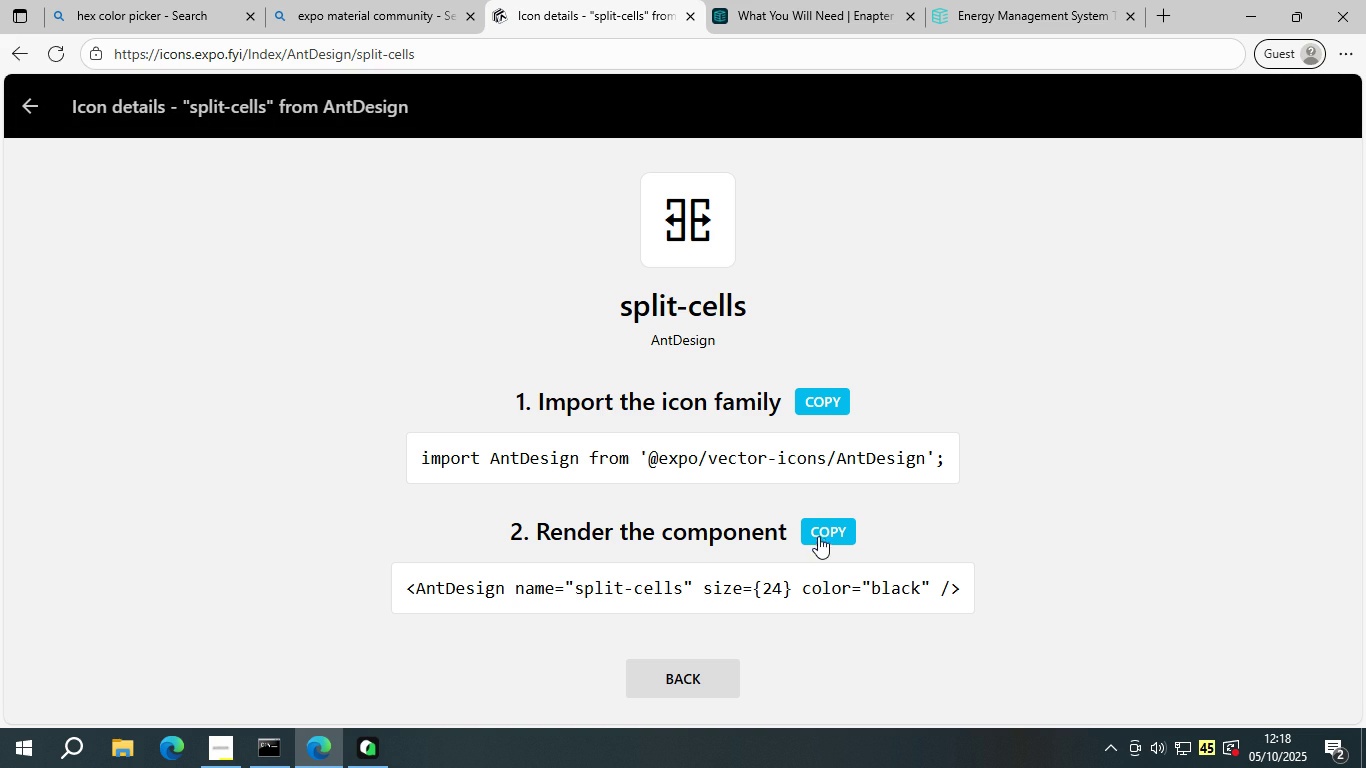 
left_click([825, 538])
 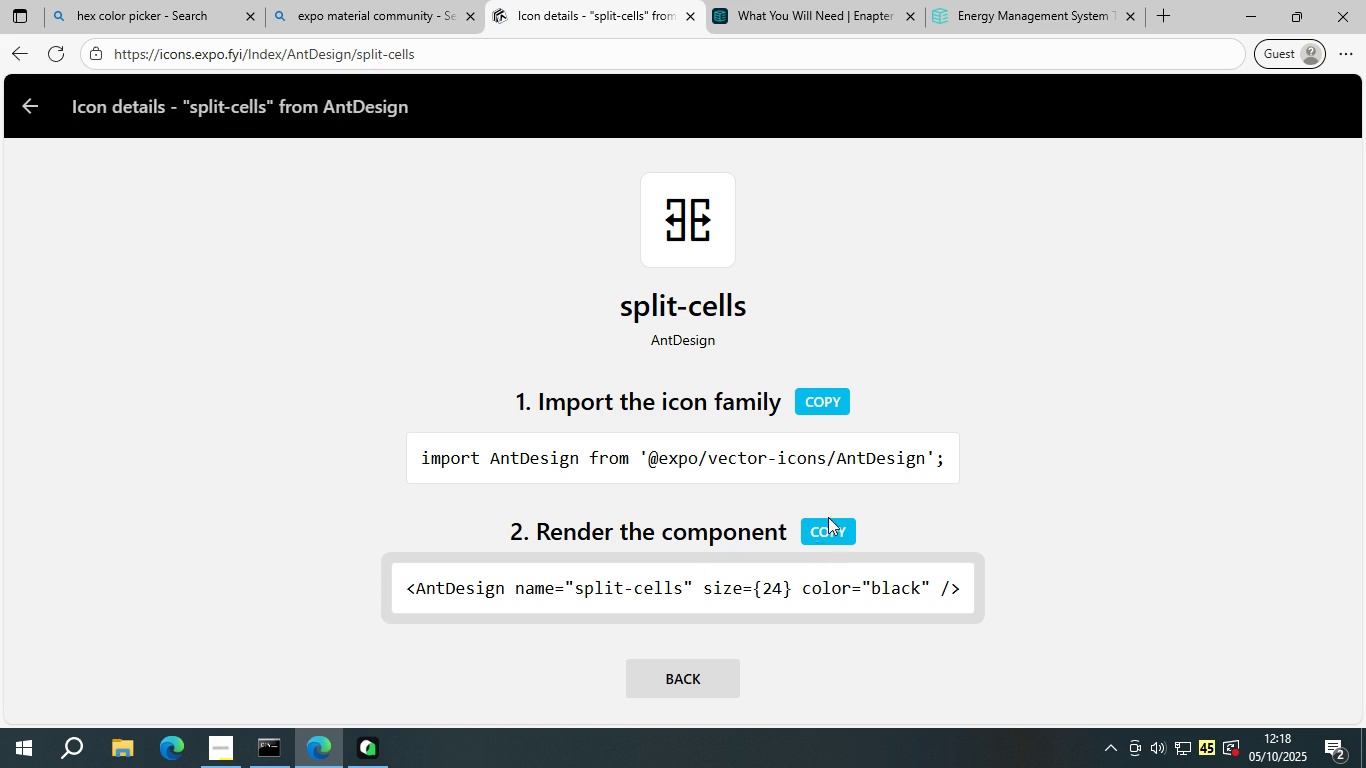 
double_click([826, 522])
 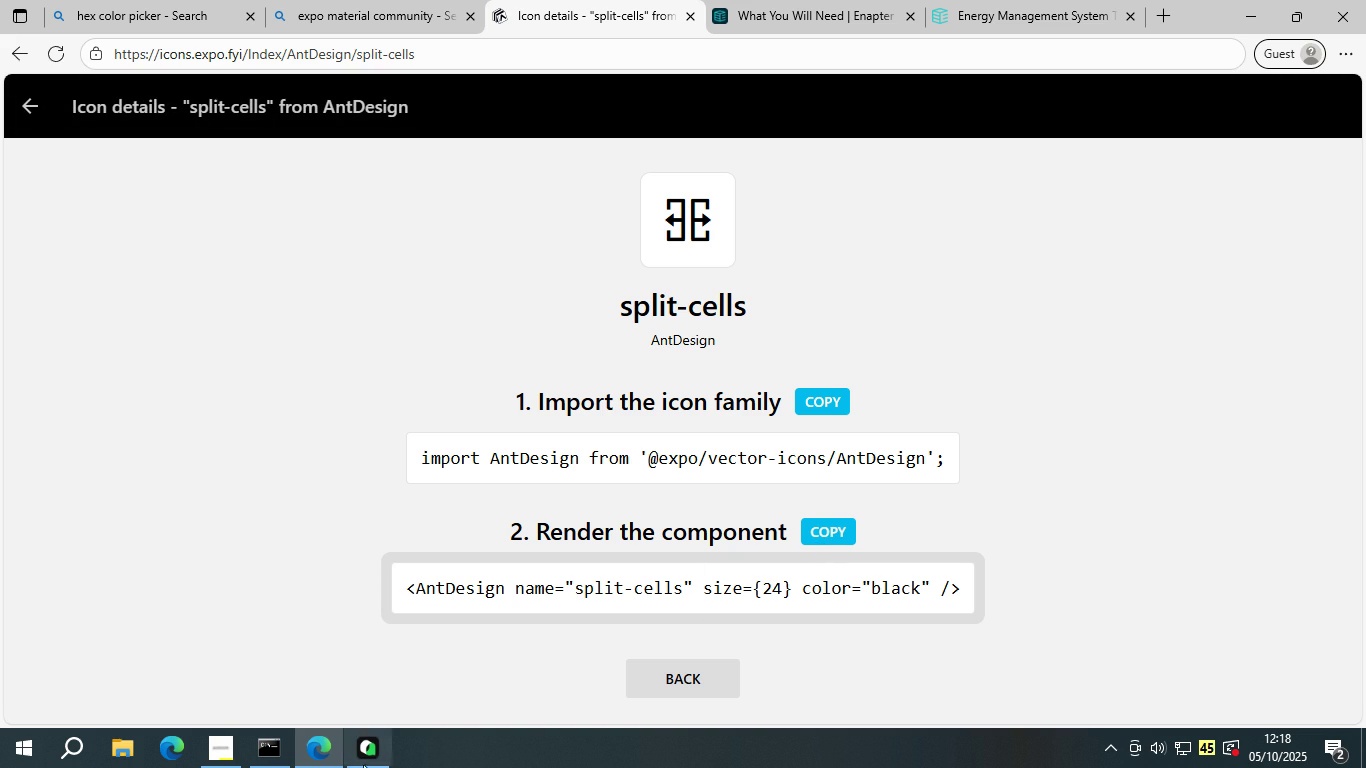 
left_click([361, 766])